 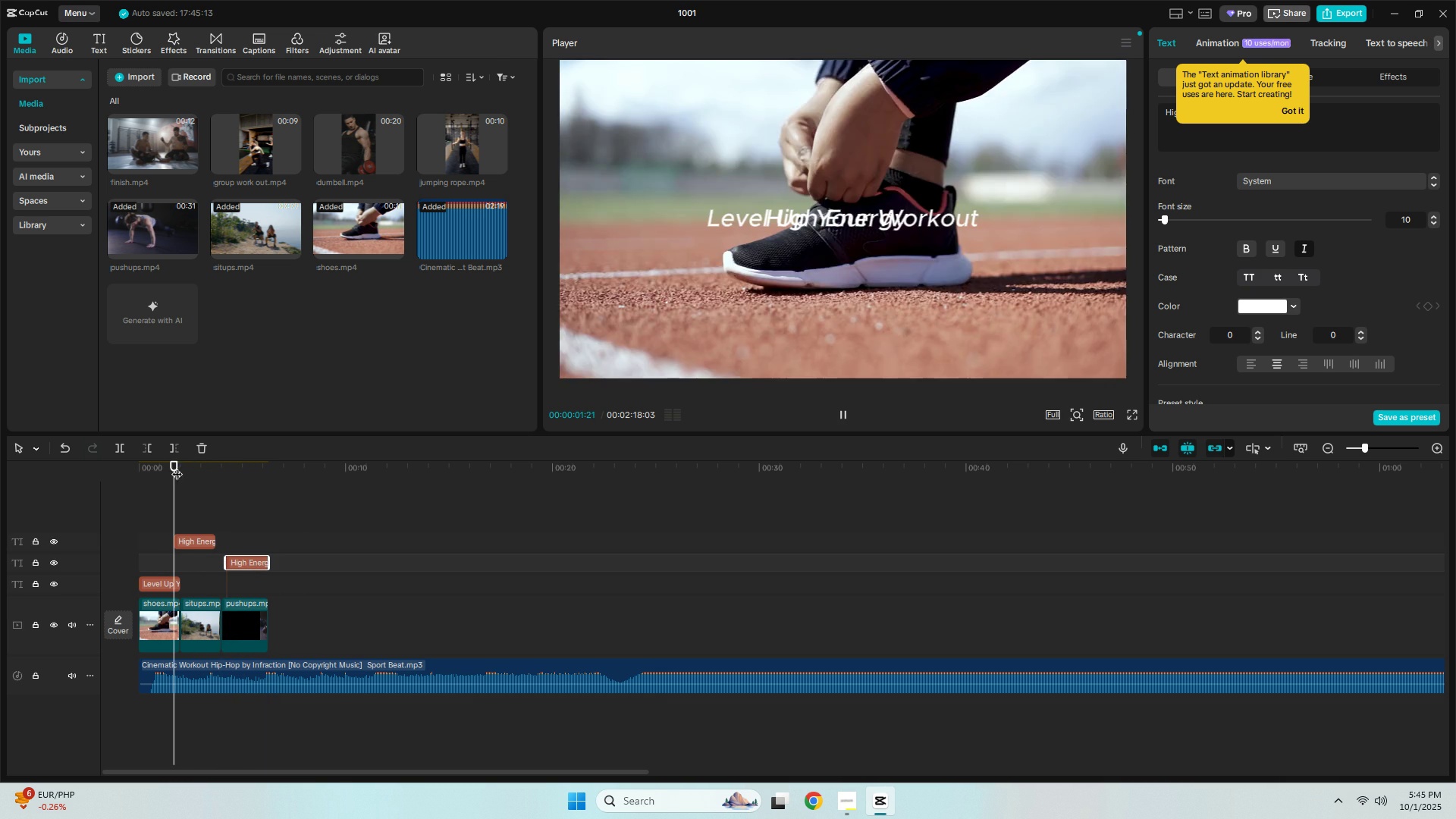 
key(Space)
 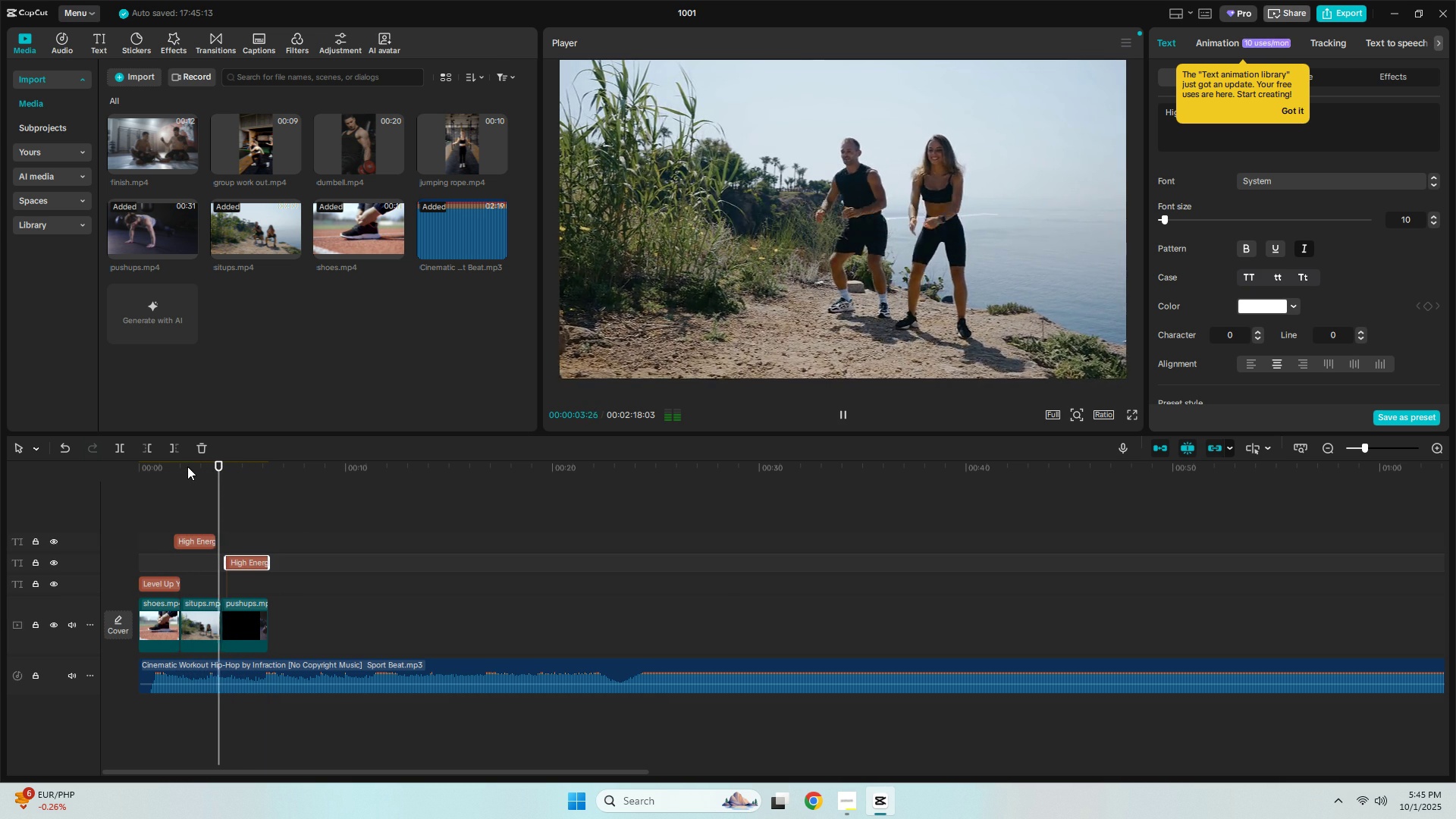 
key(Space)
 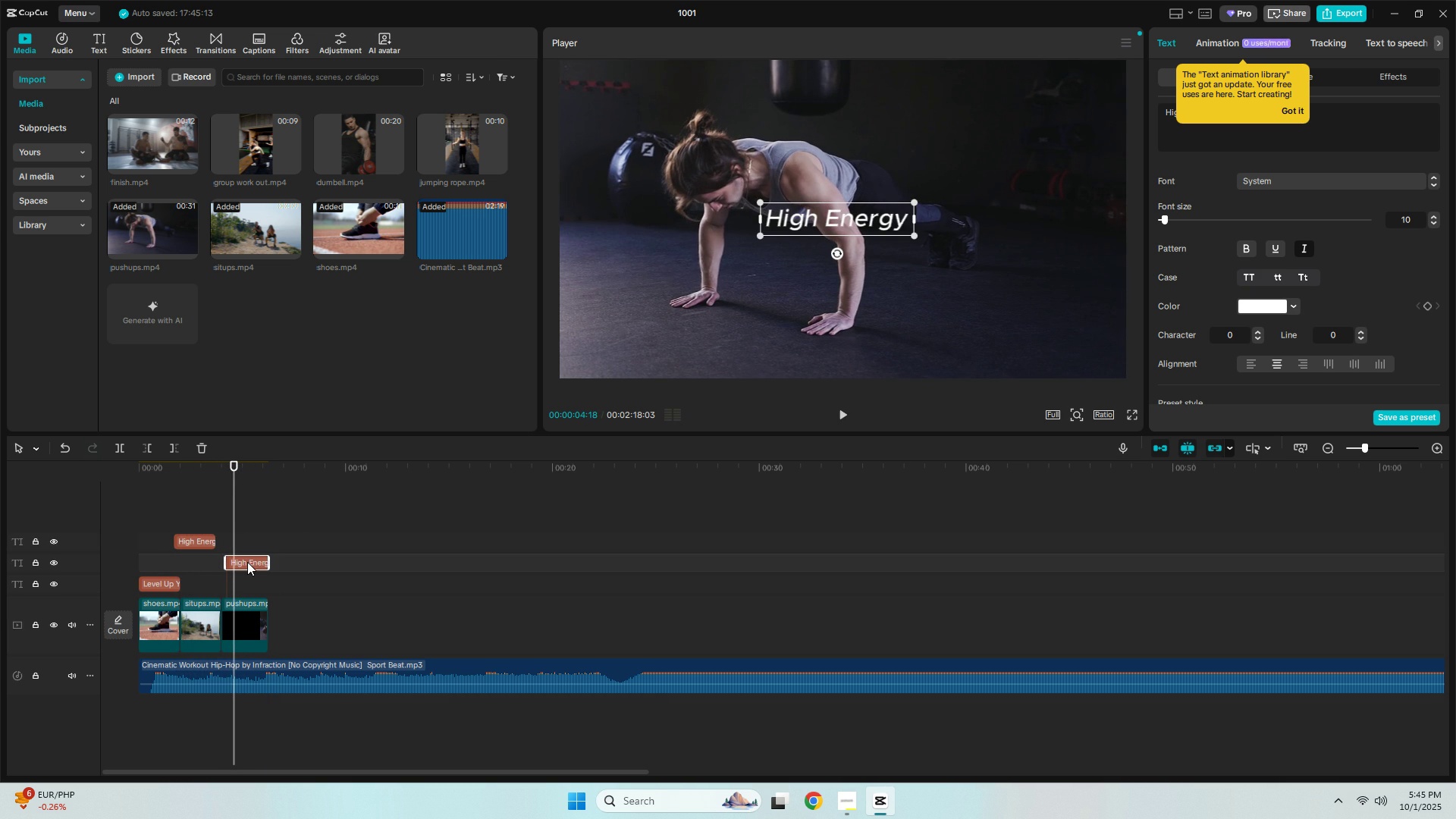 
left_click([247, 562])
 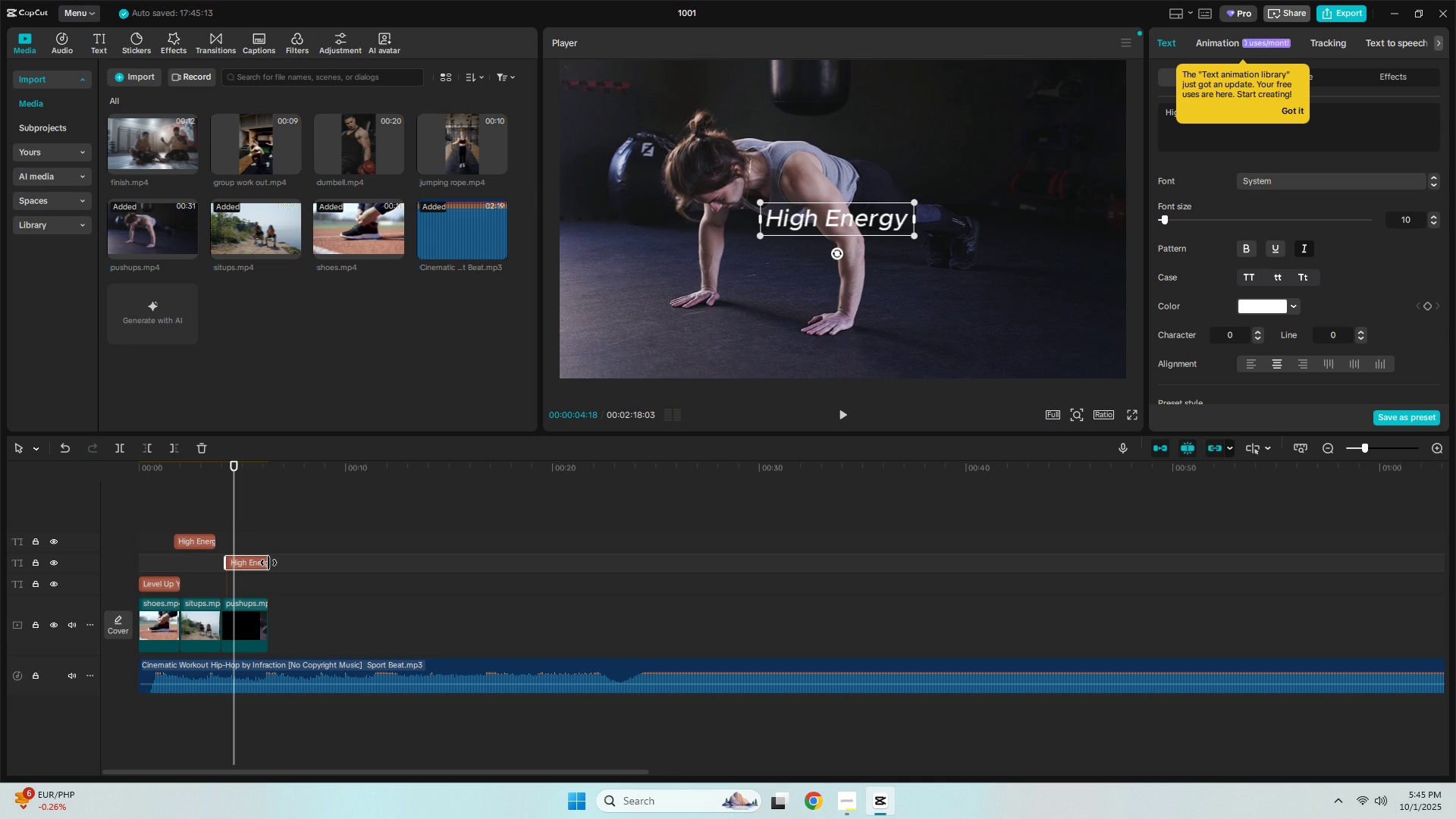 
key(D)
 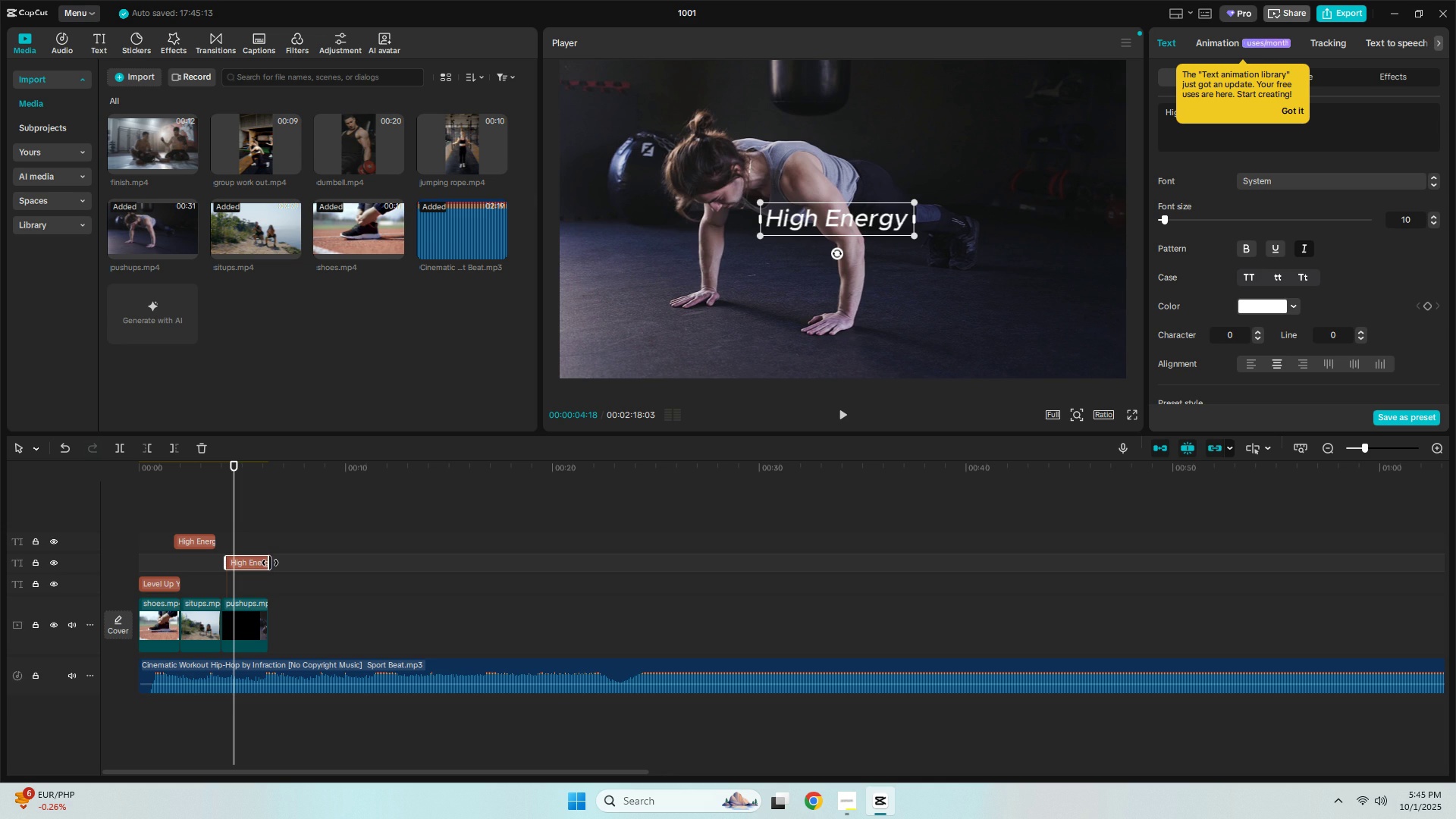 
key(Shift+ShiftLeft)
 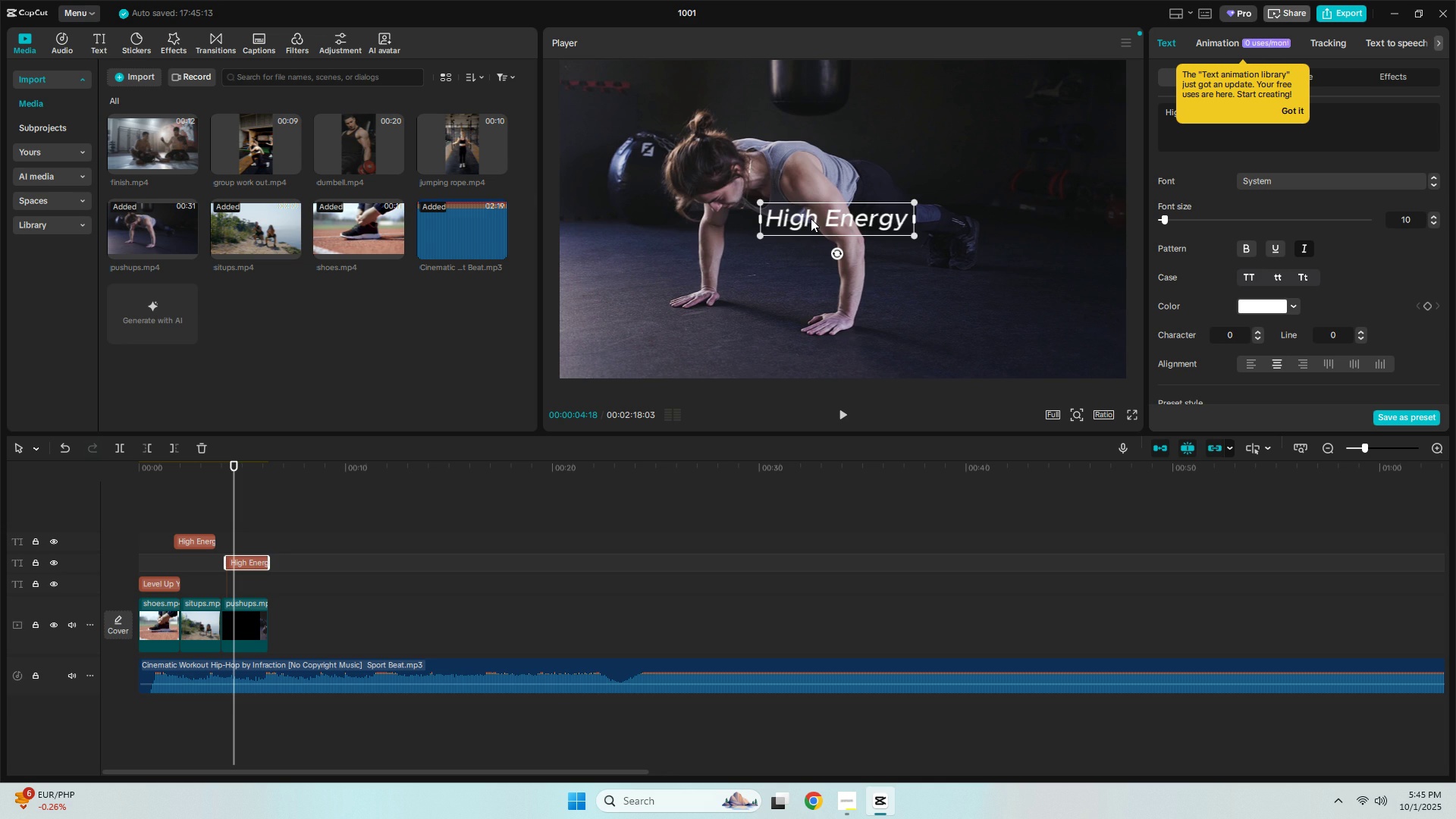 
double_click([811, 218])
 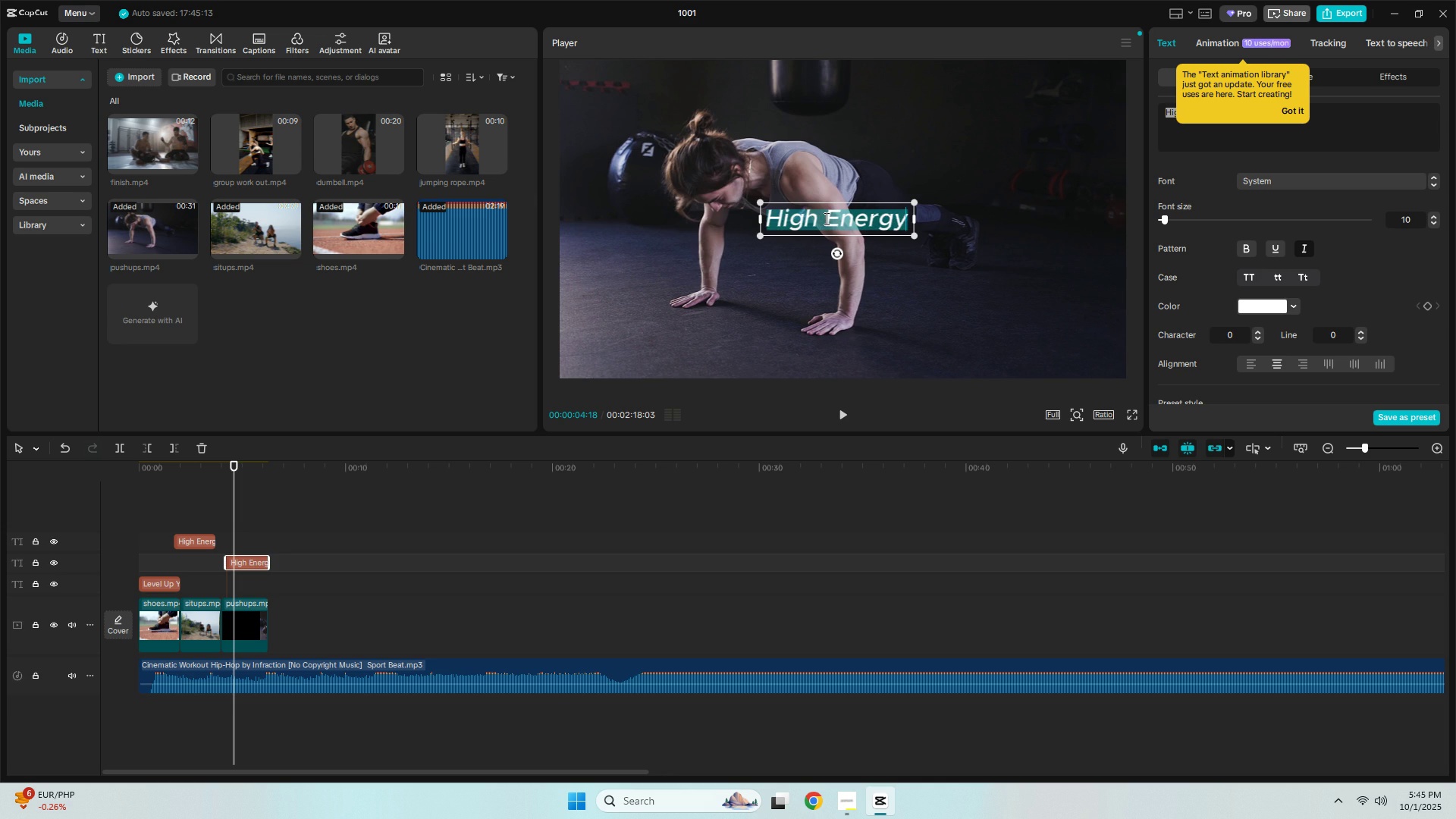 
type(Sty)
key(Backspace)
type(reght )
key(Backspace)
type( =)
key(Backspace)
type(+ Power)
 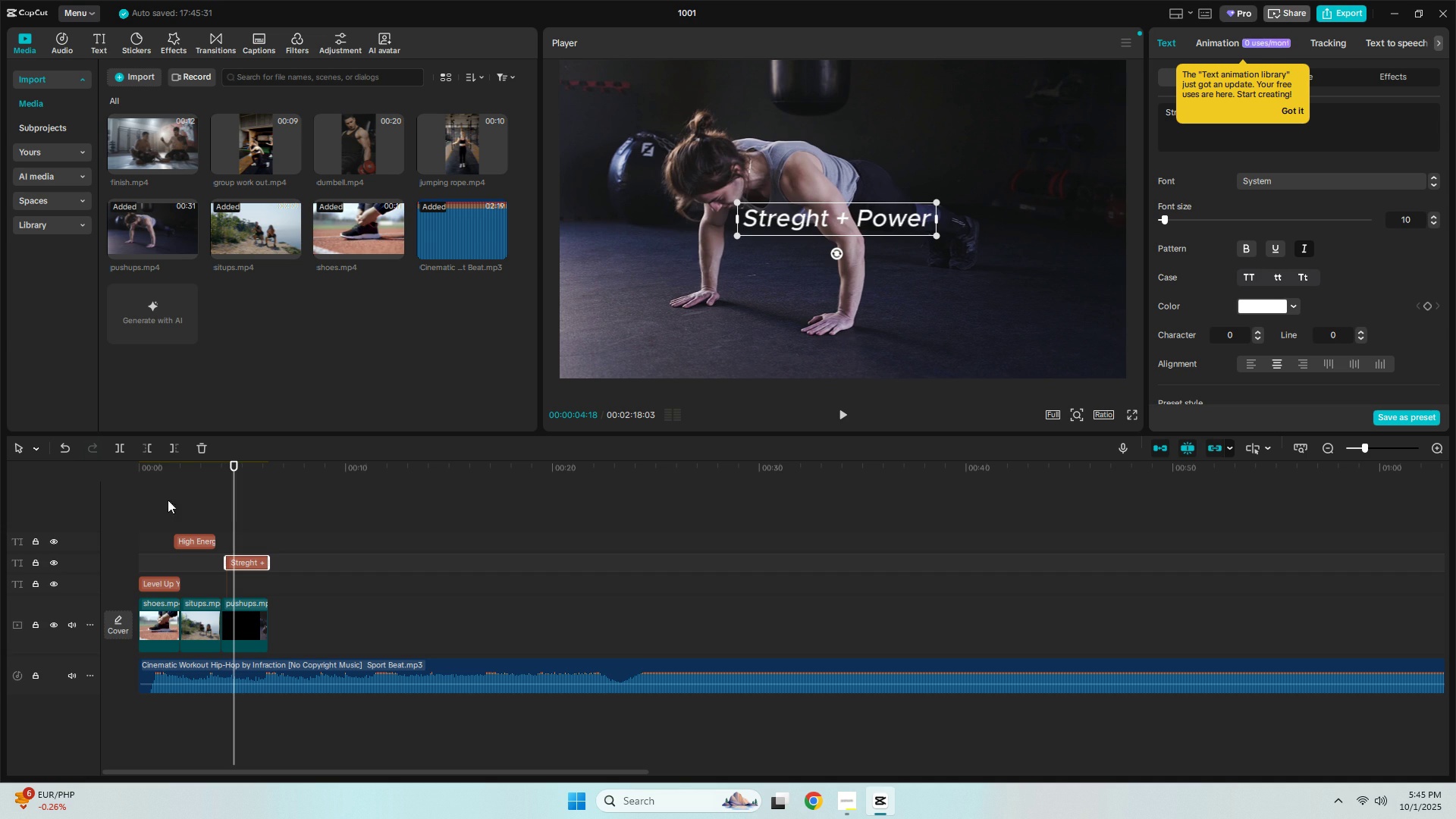 
left_click([141, 465])
 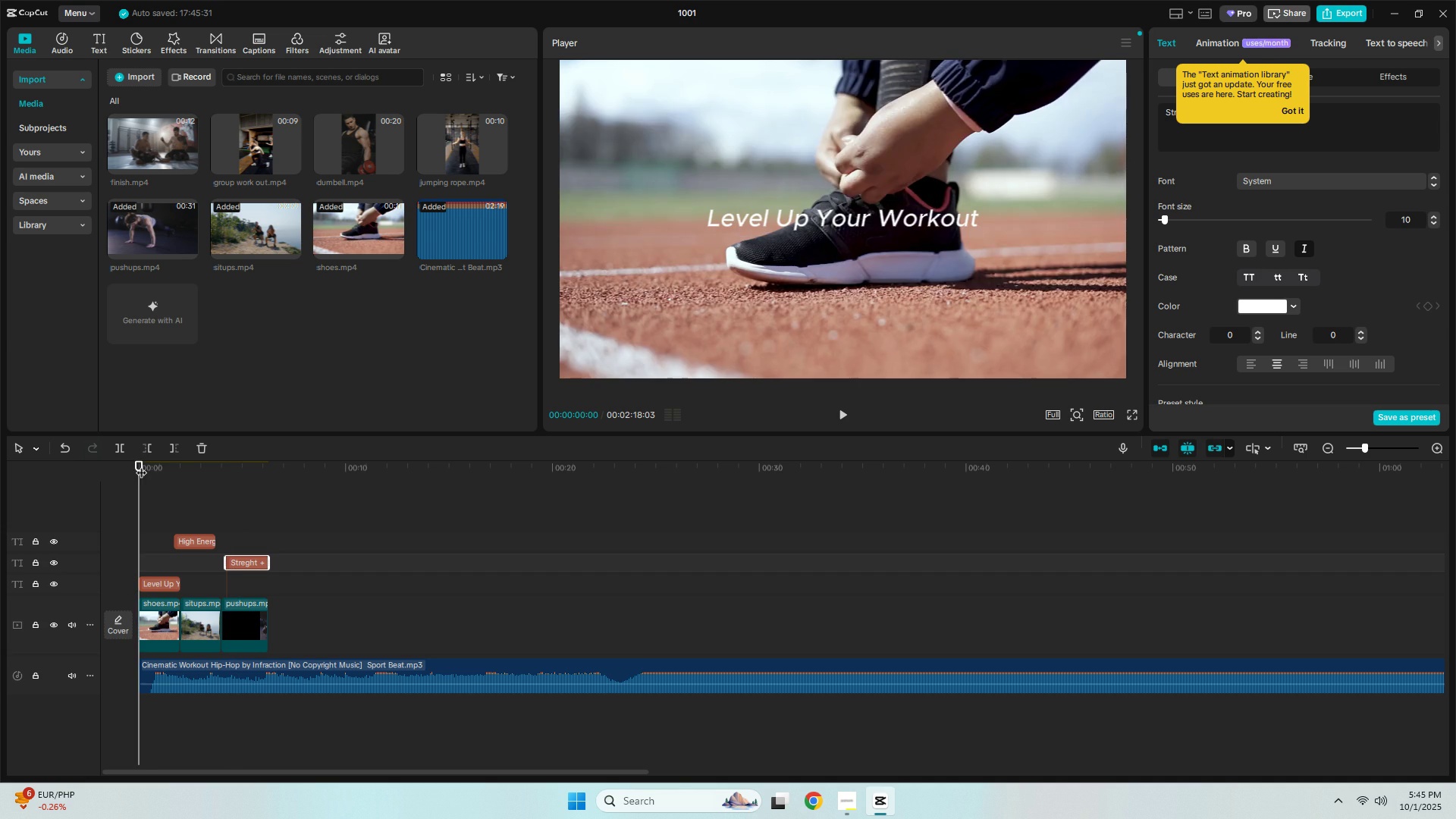 
key(Space)
 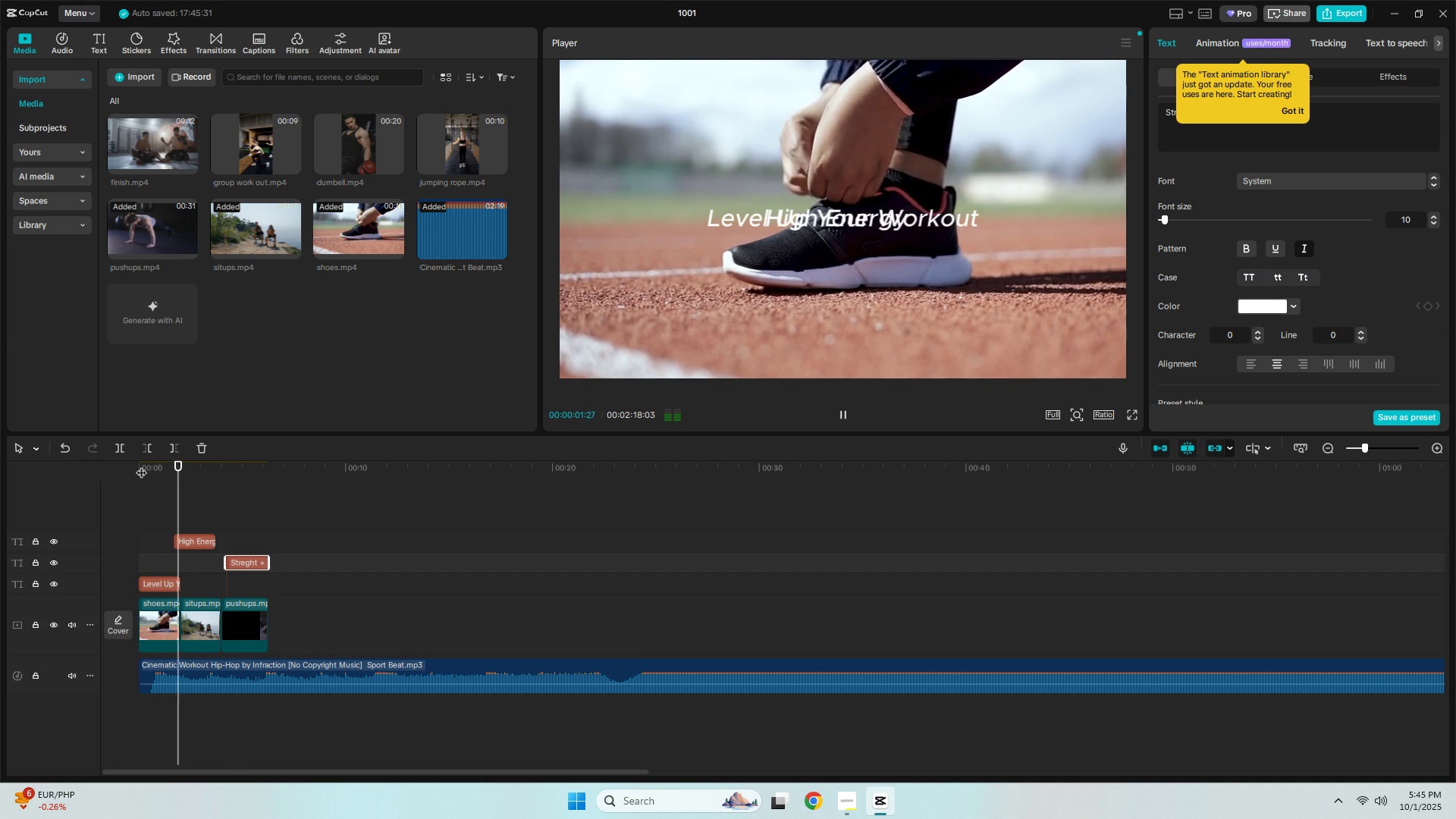 
key(Space)